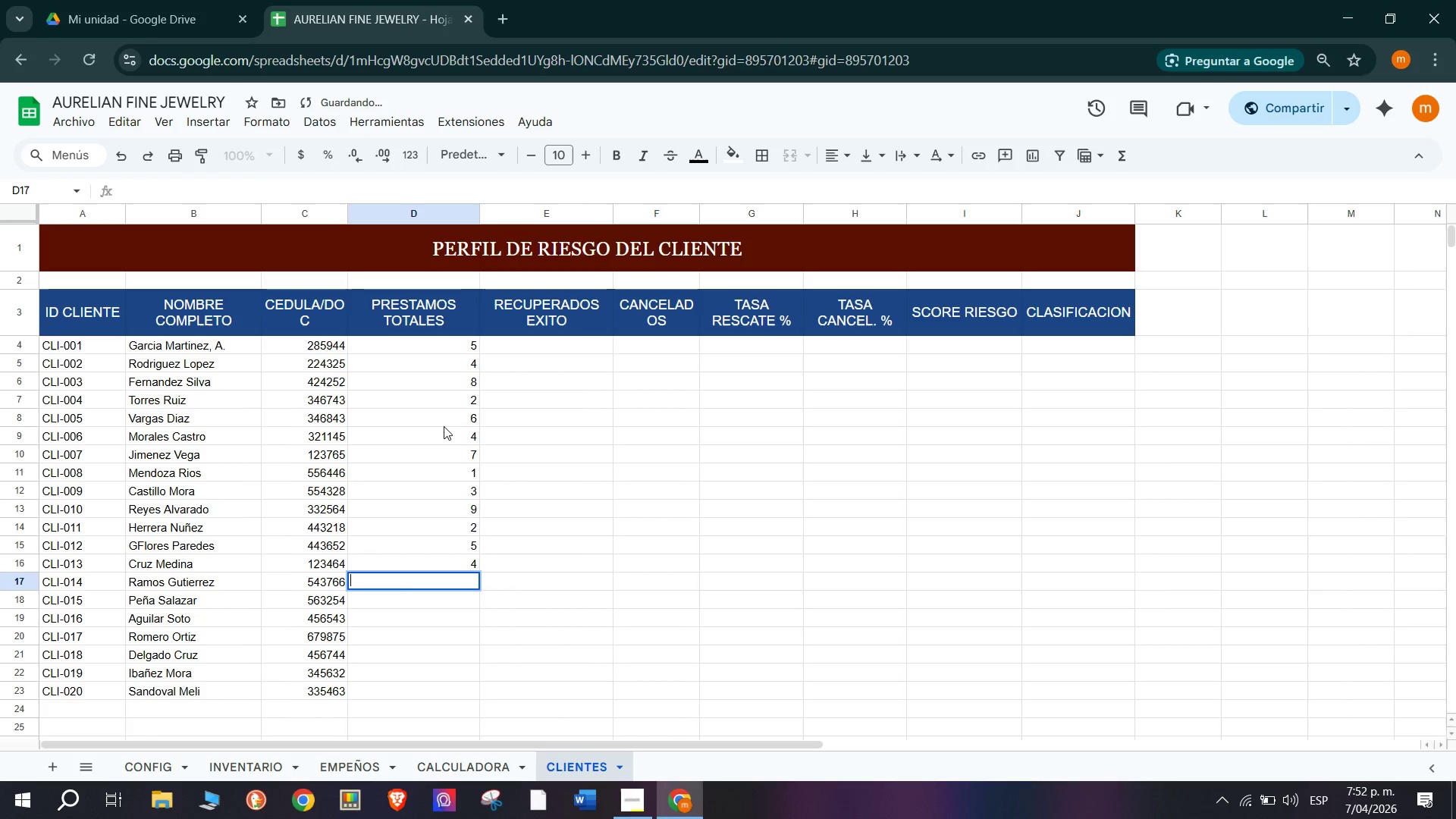 
key(6)
 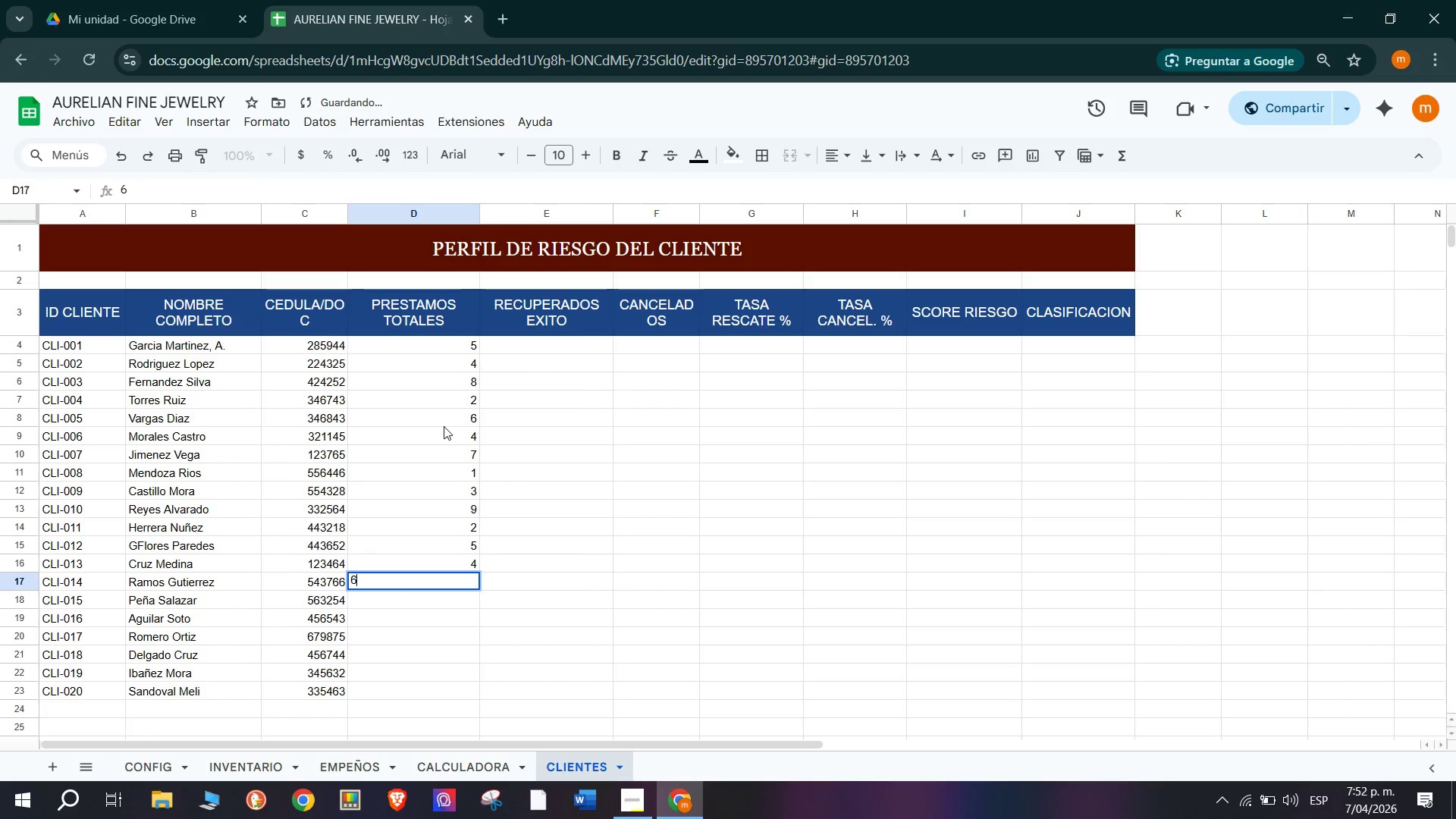 
key(Enter)
 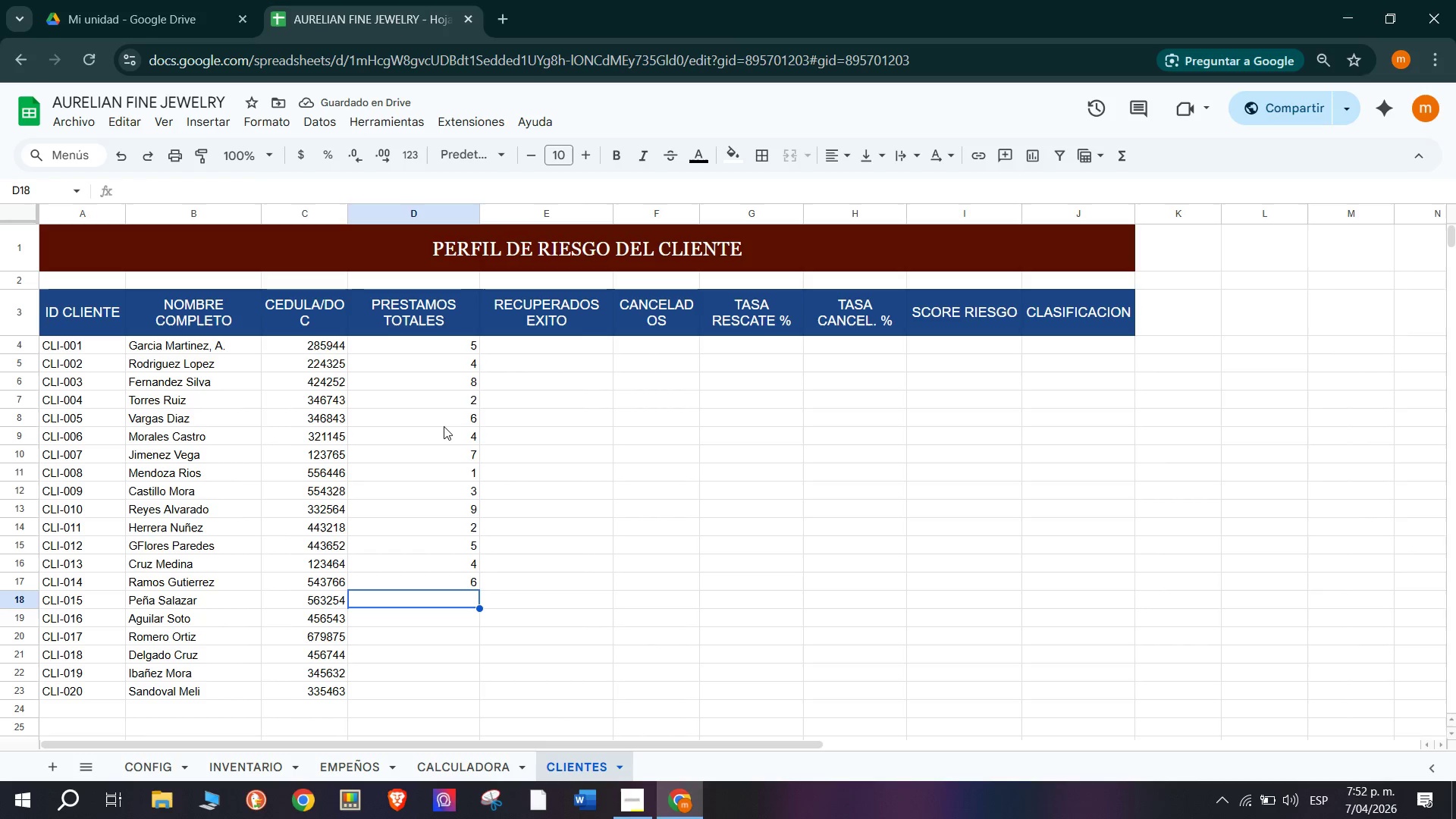 
key(3)
 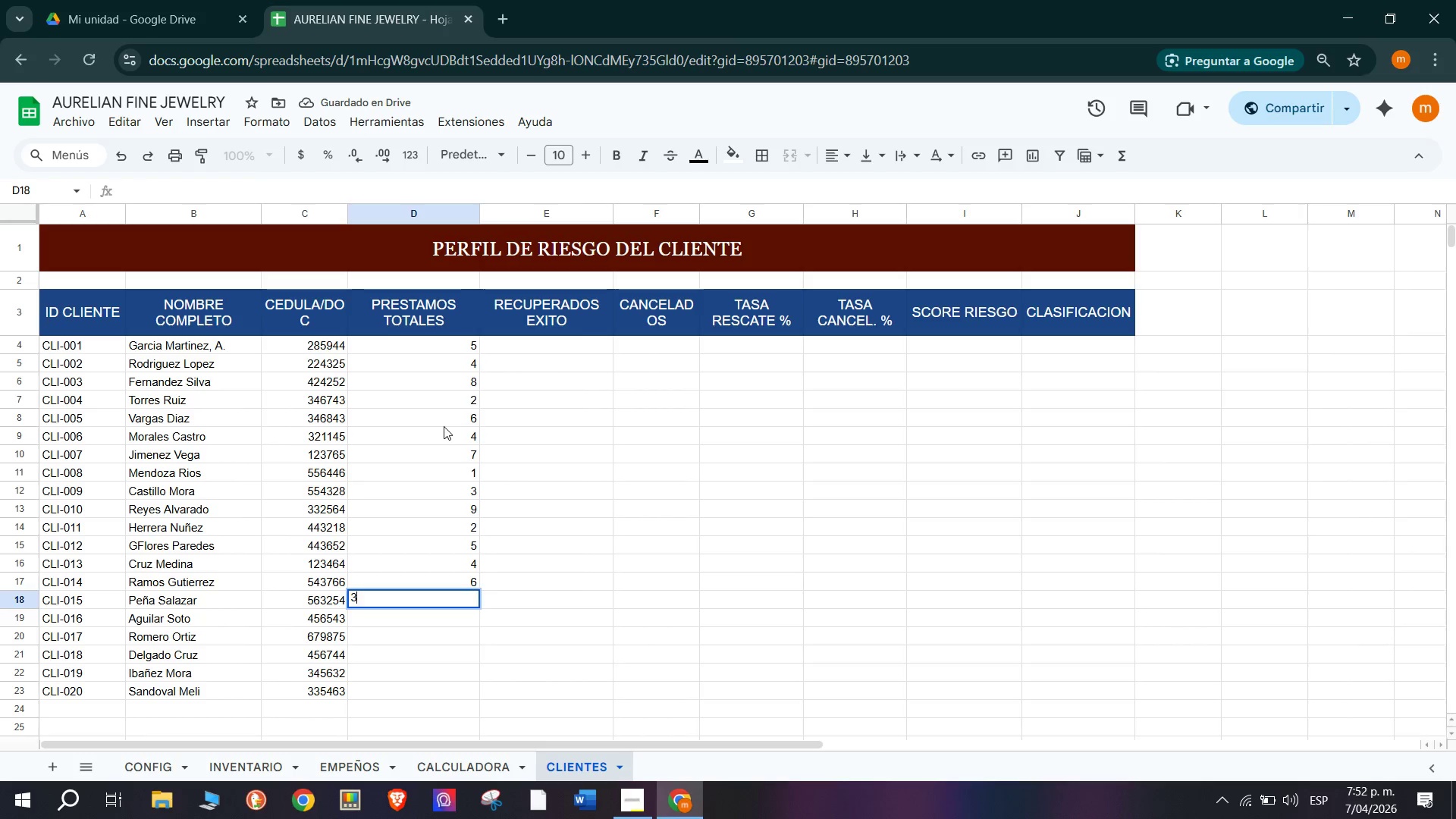 
key(Enter)
 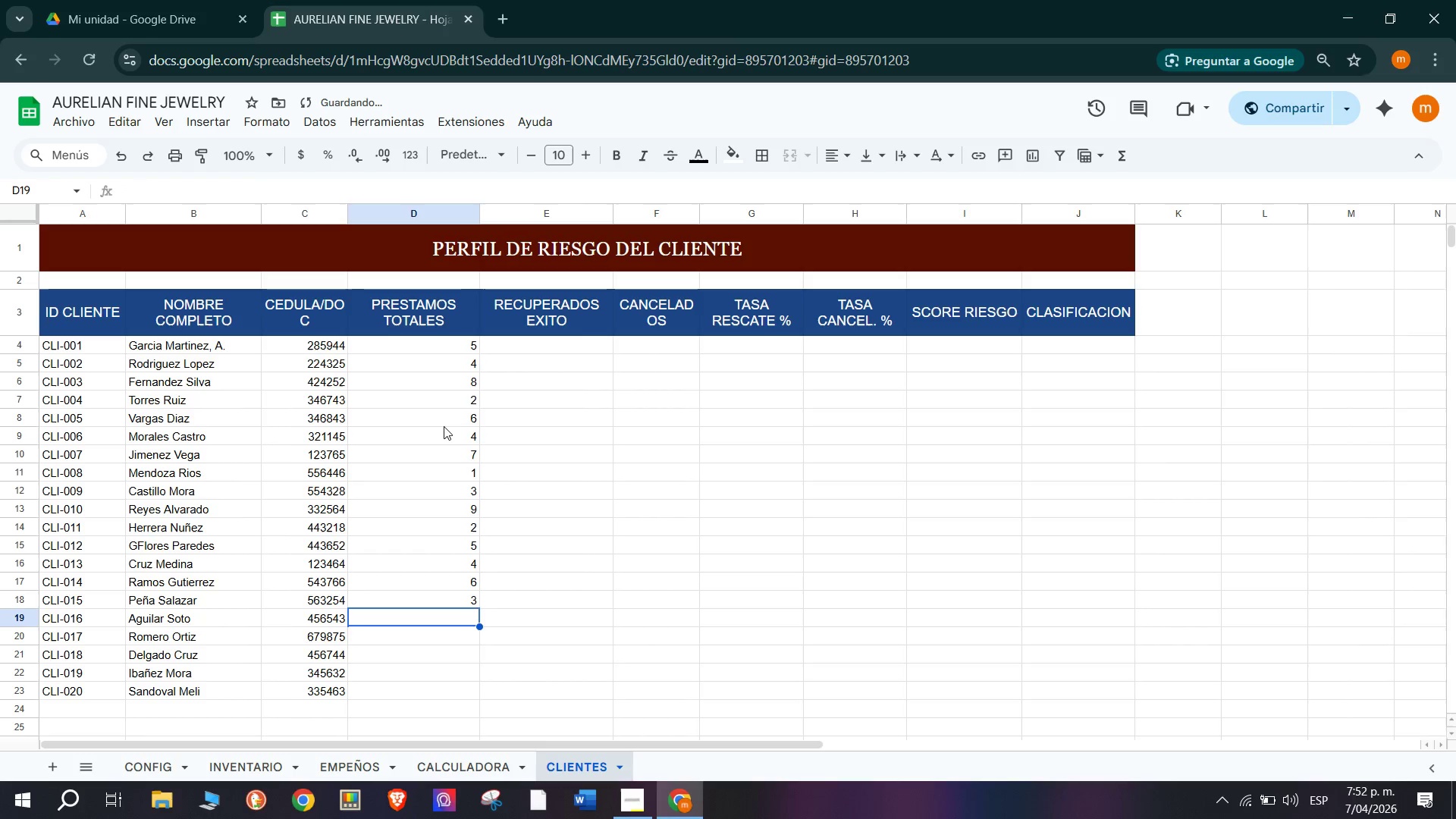 
type(10)
 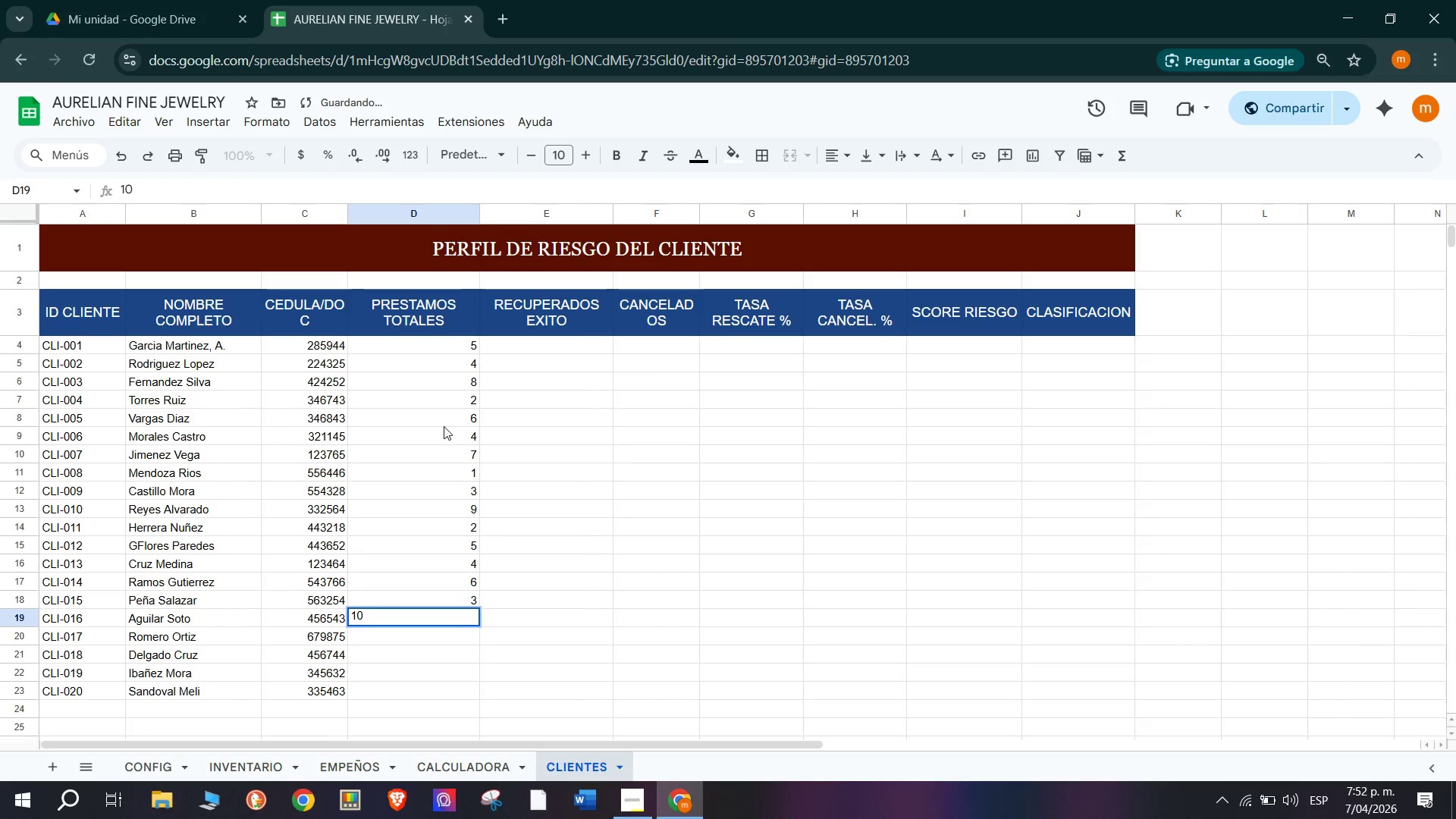 
key(Enter)
 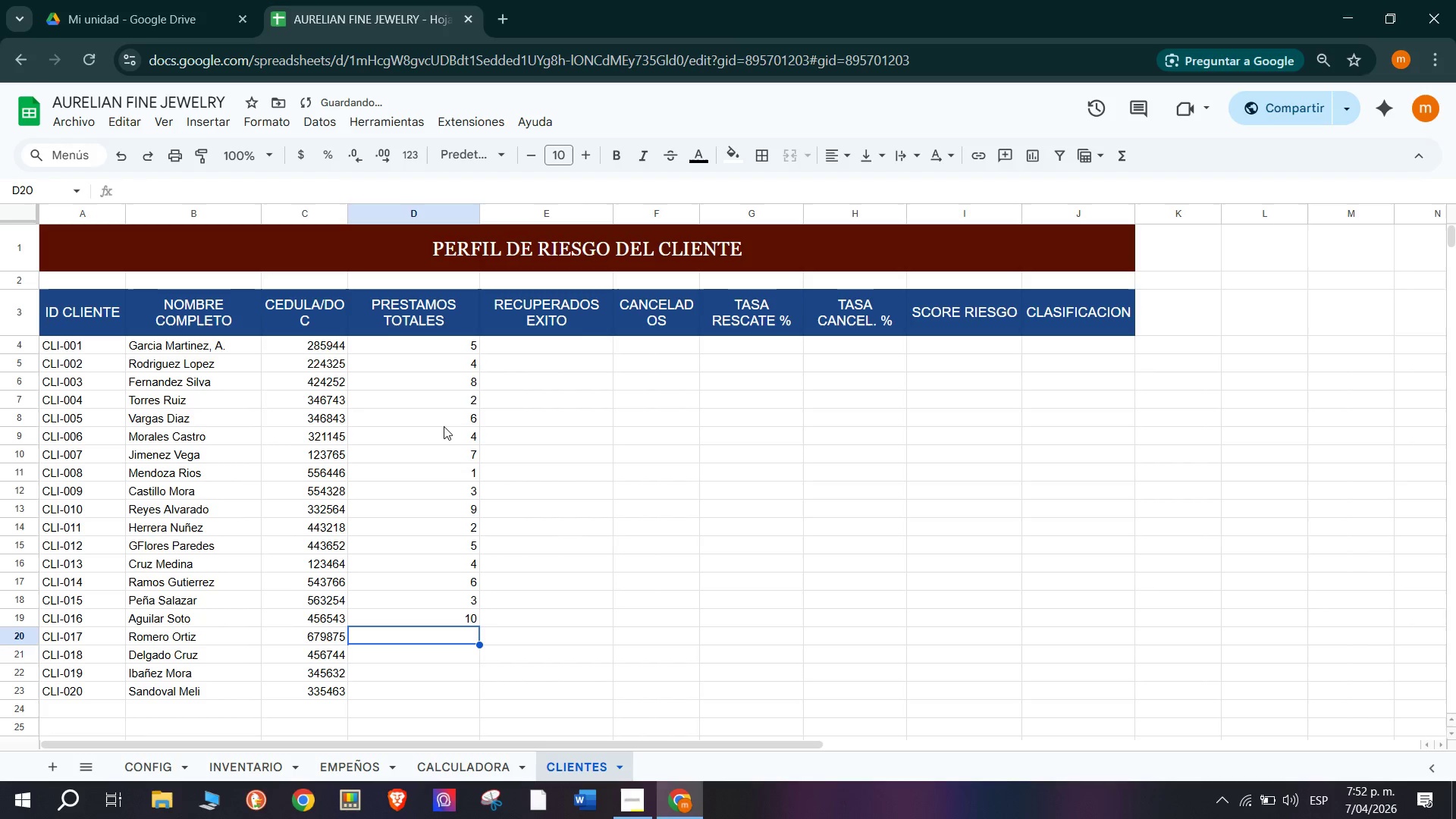 
key(2)
 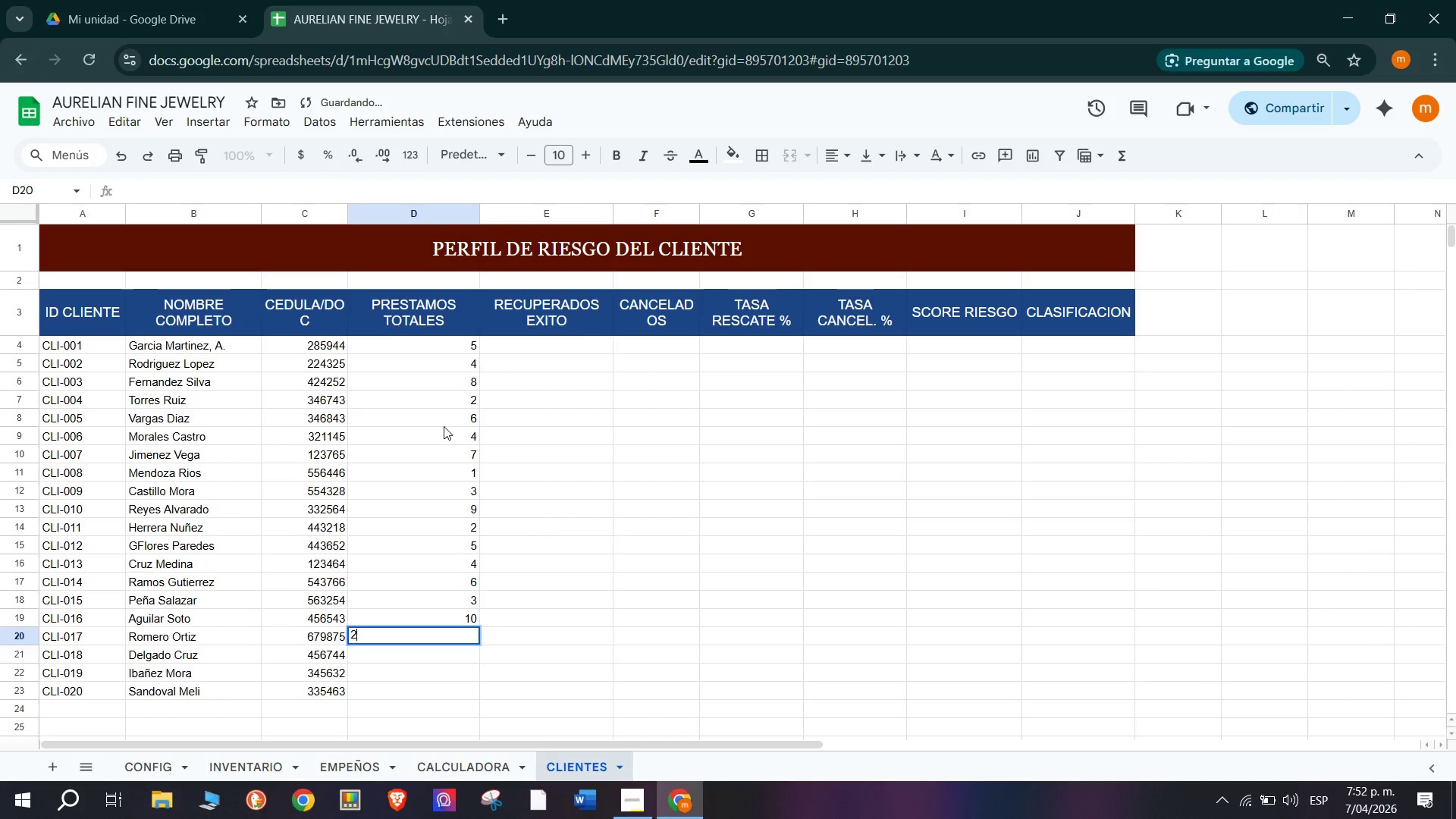 
key(Enter)
 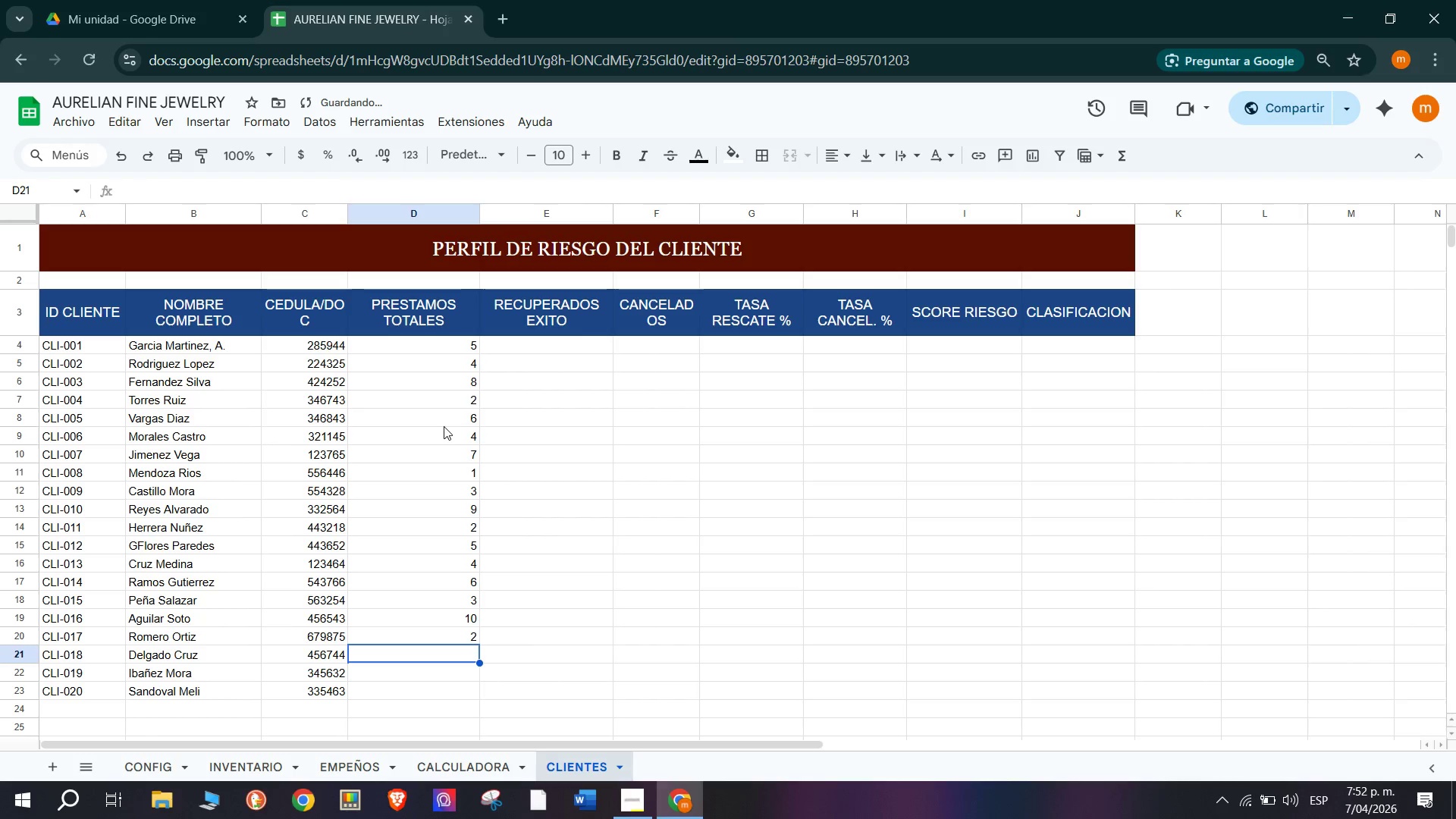 
key(4)
 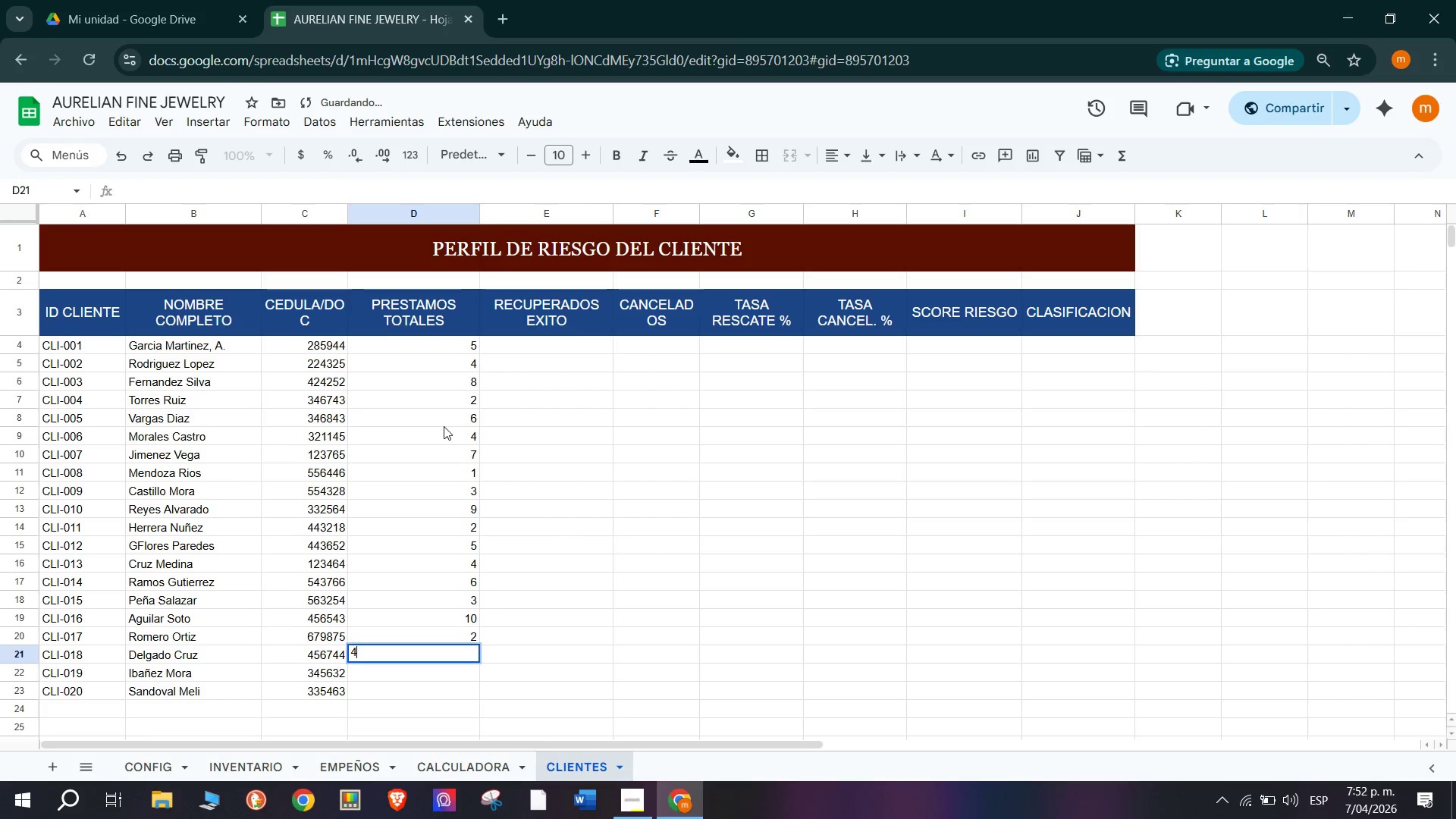 
key(Enter)
 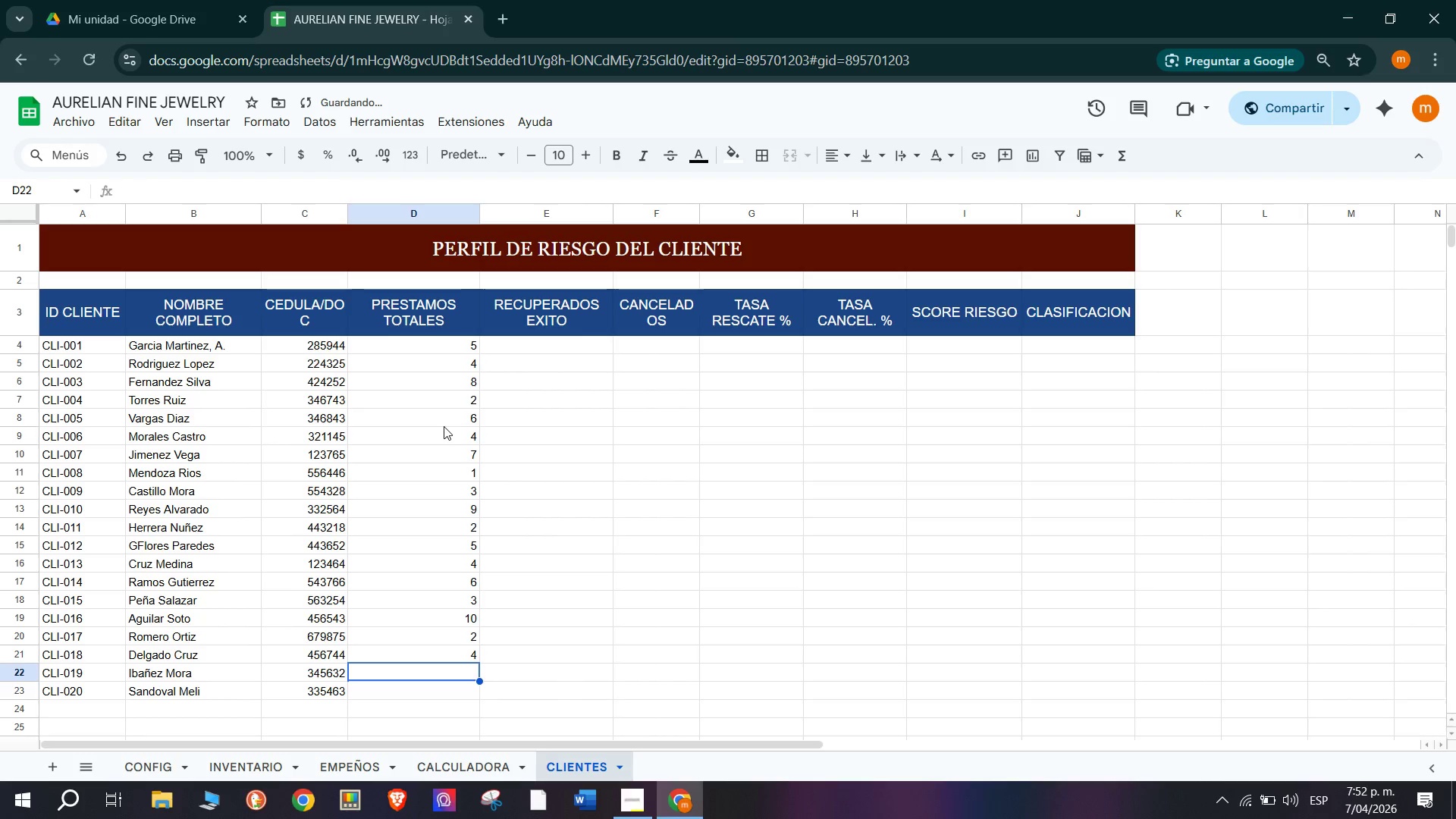 
key(5)
 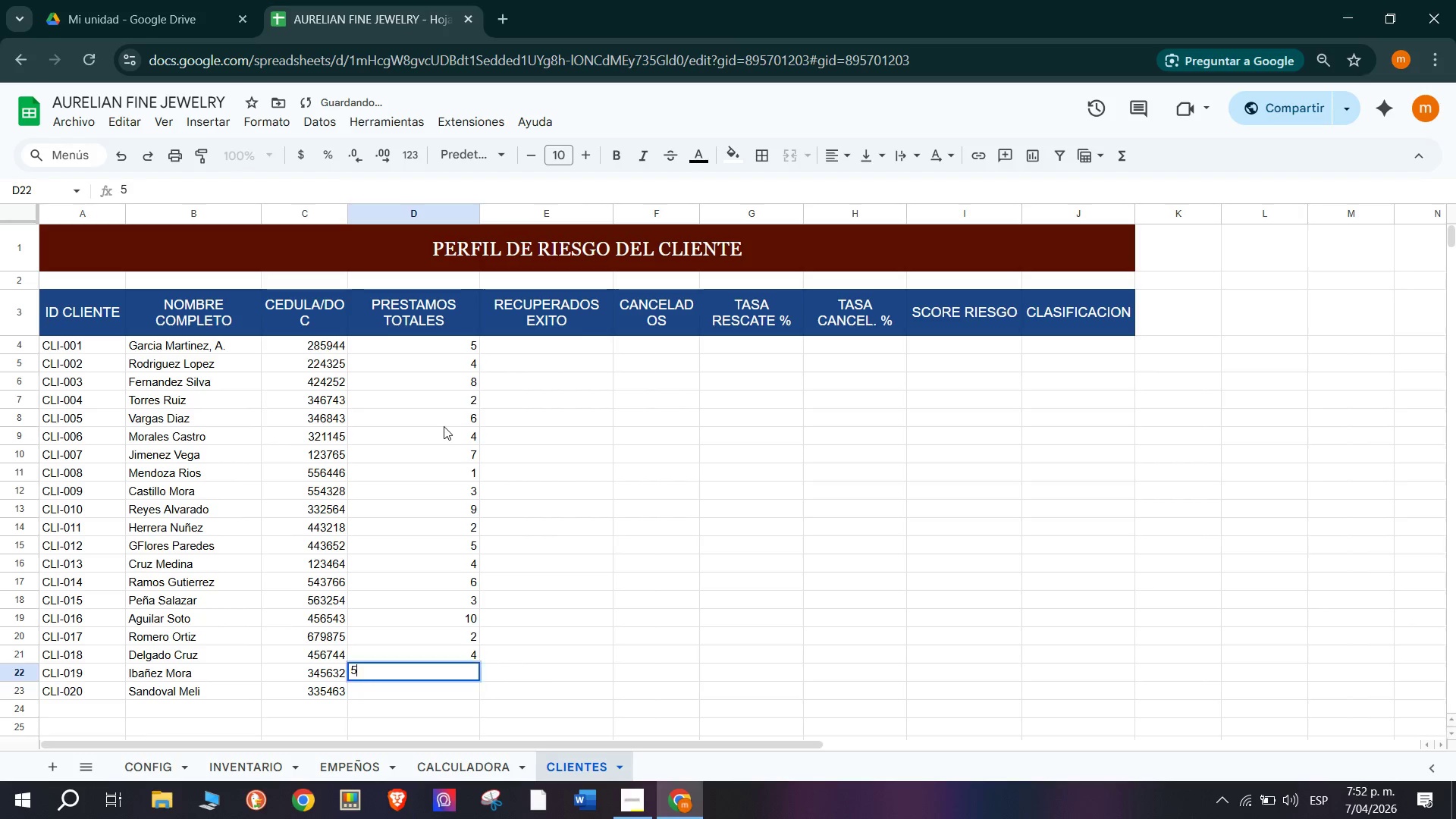 
key(Enter)
 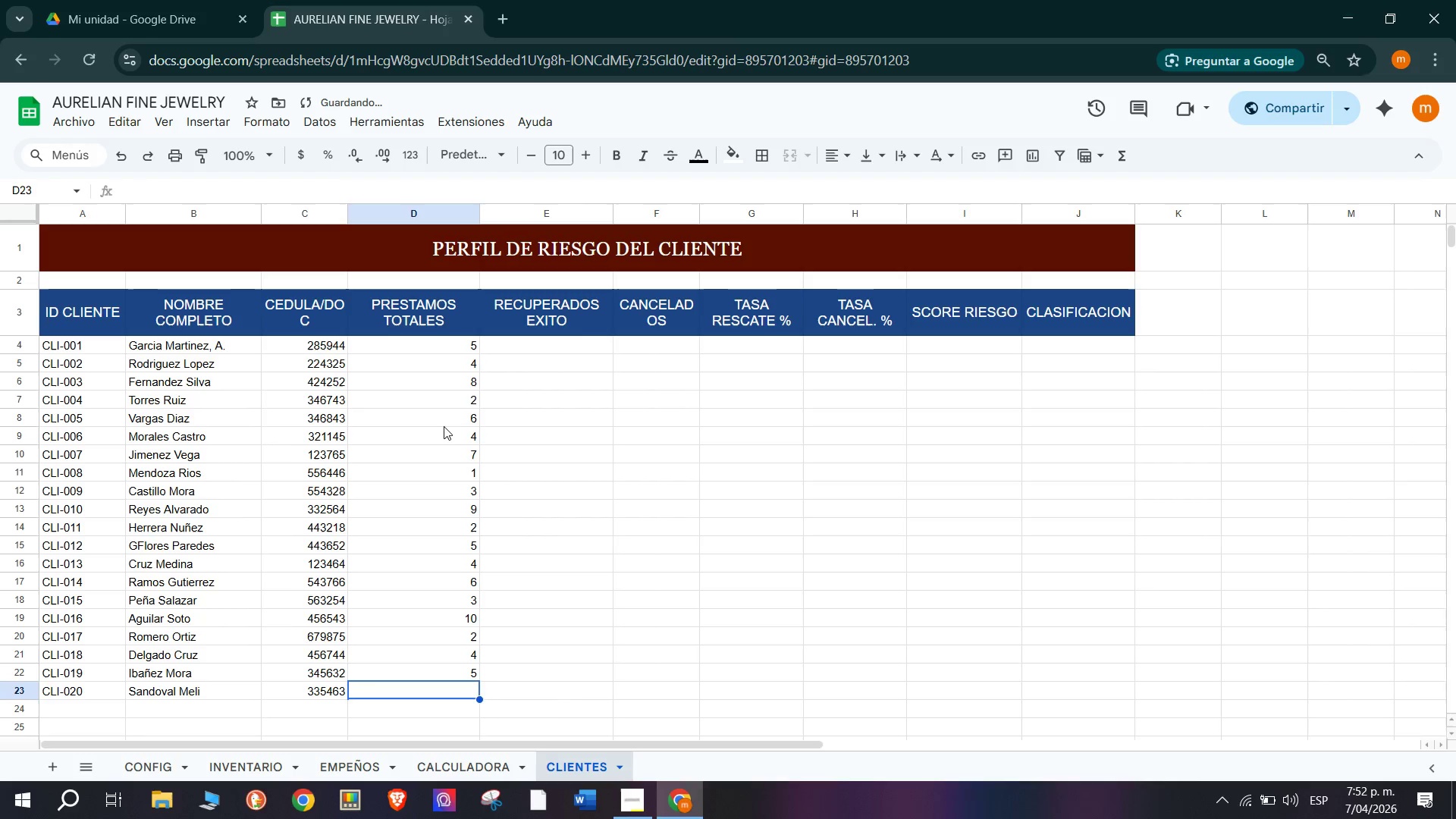 
key(3)
 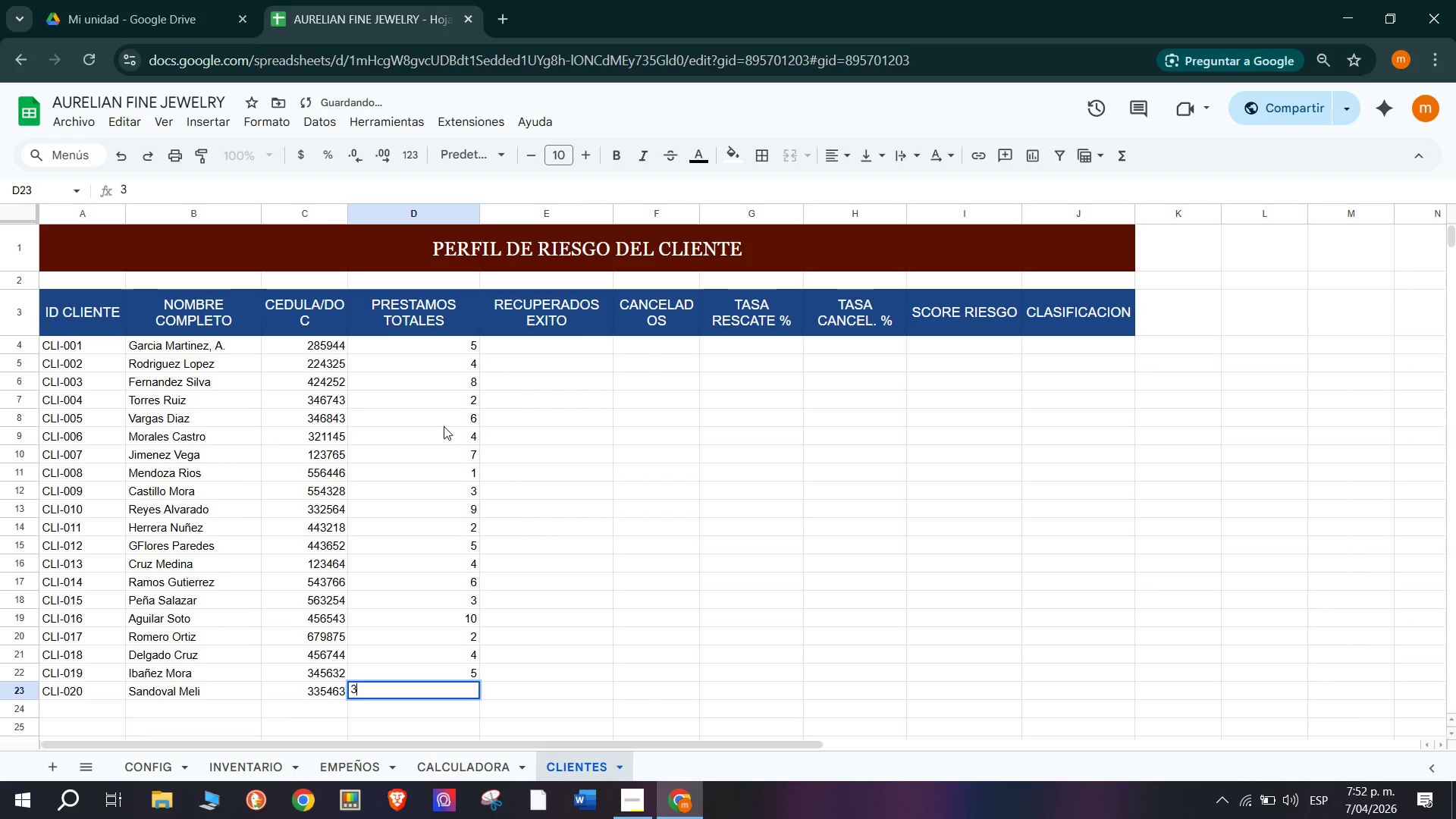 
key(Enter)
 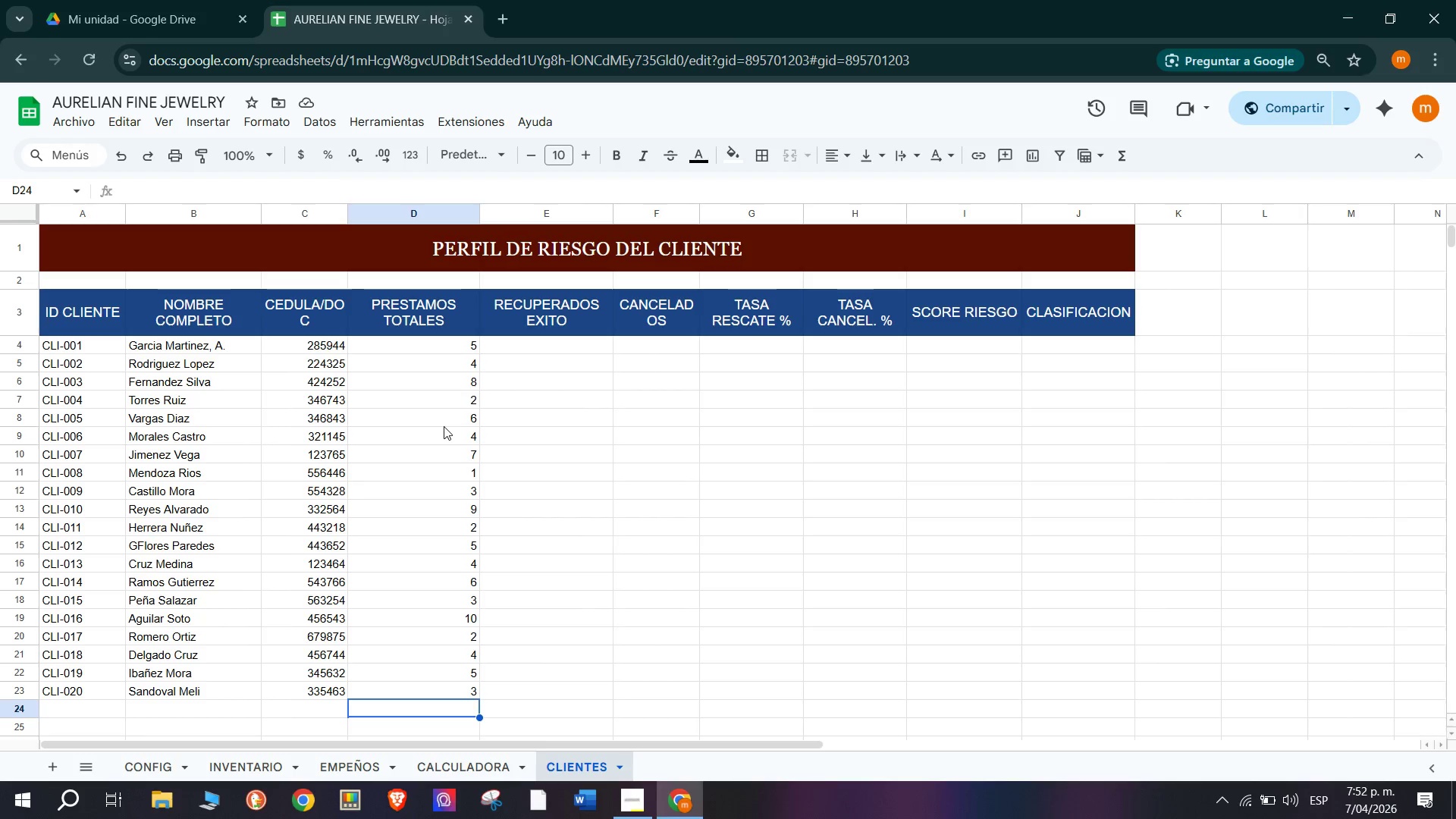 
wait(14.81)
 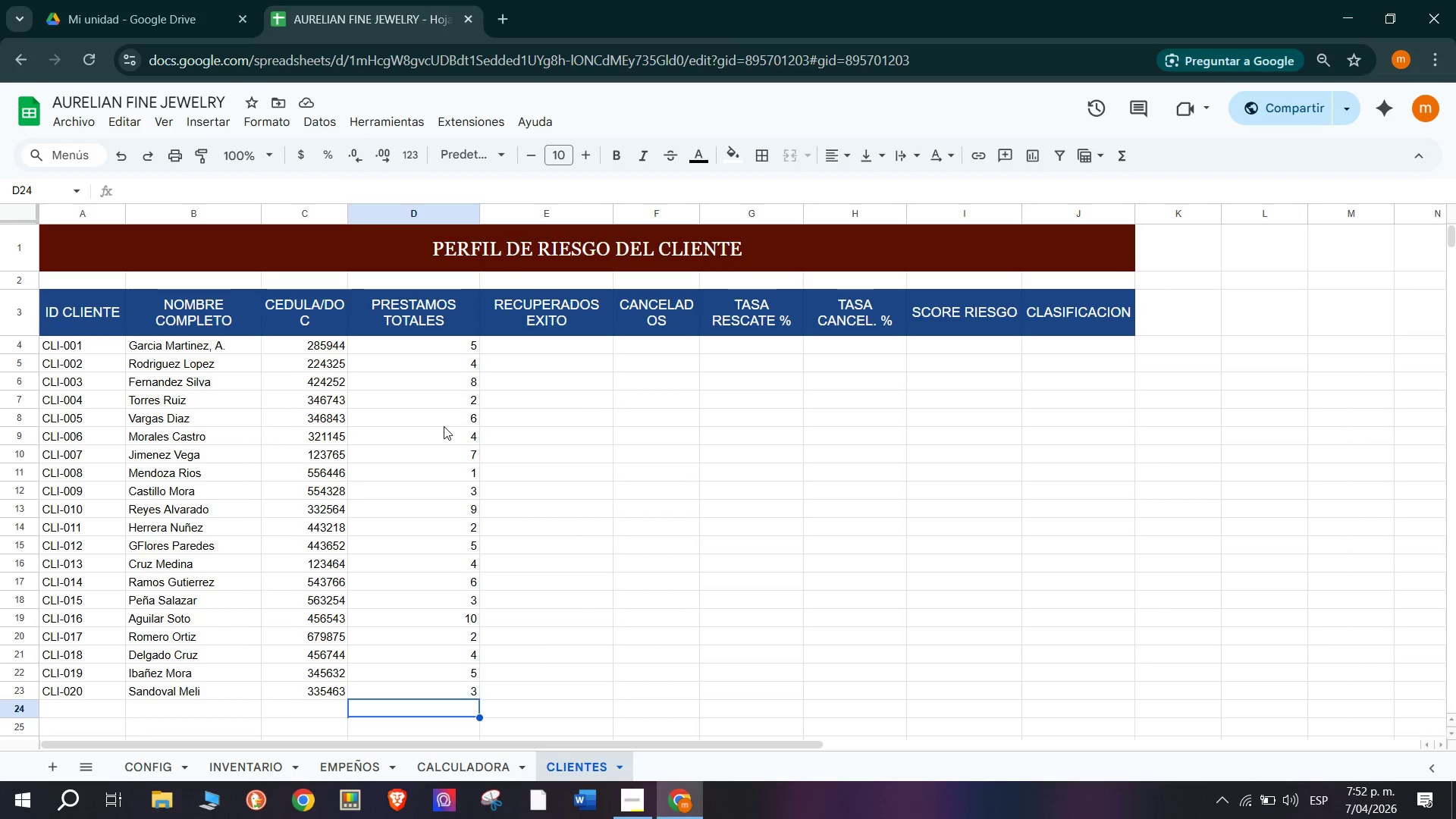 
left_click([566, 350])
 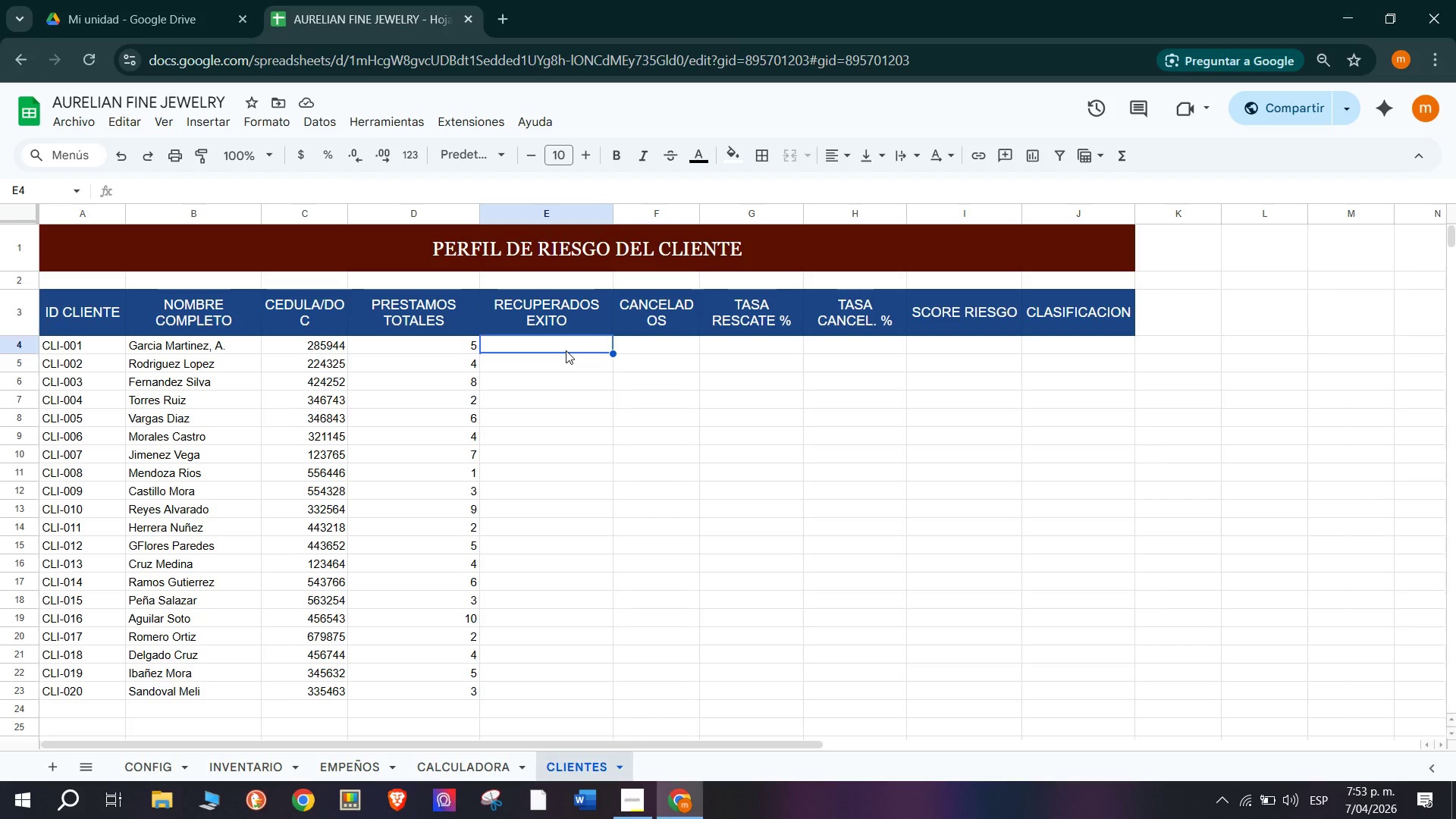 
wait(5.5)
 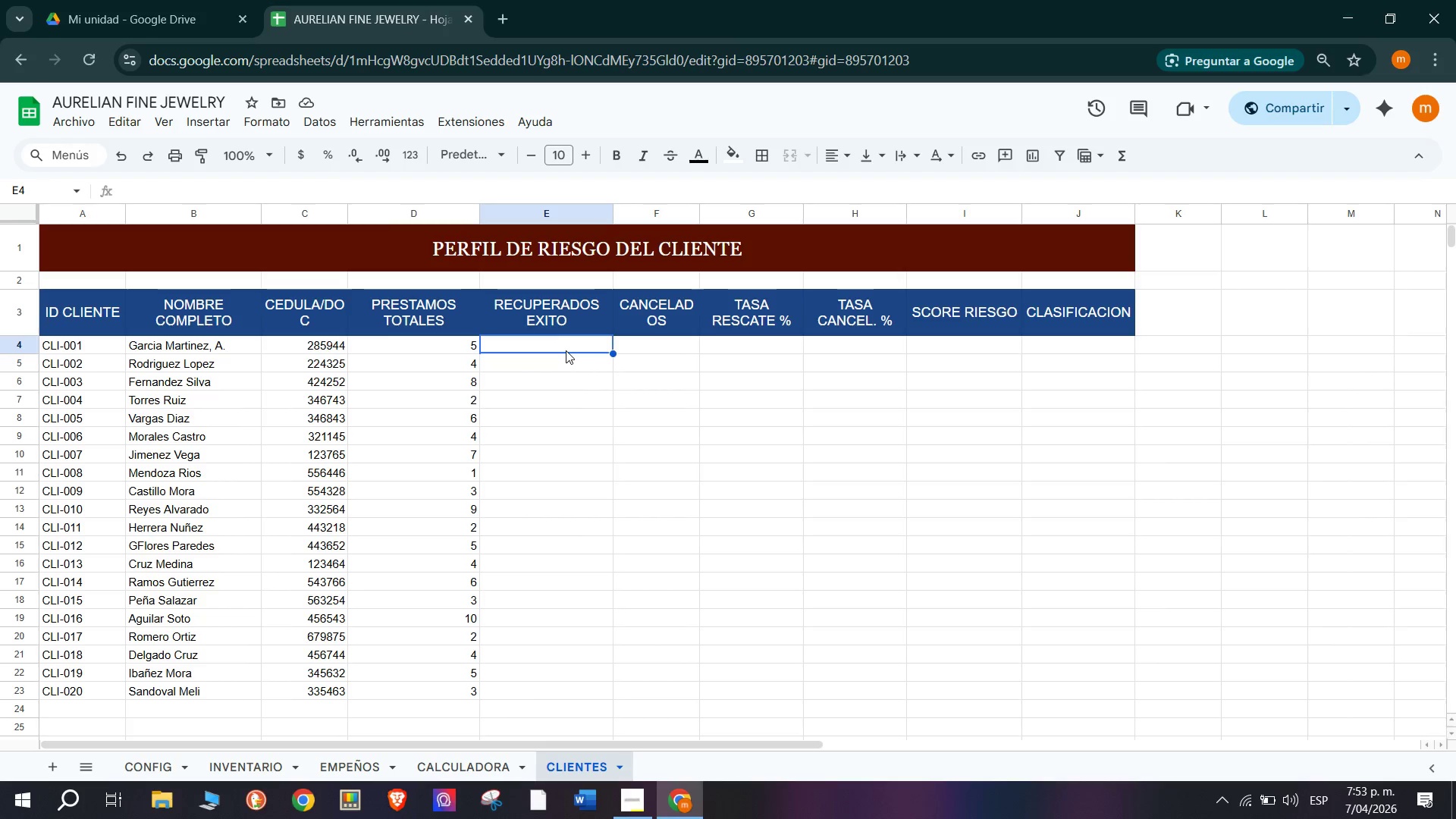 
left_click([641, 791])